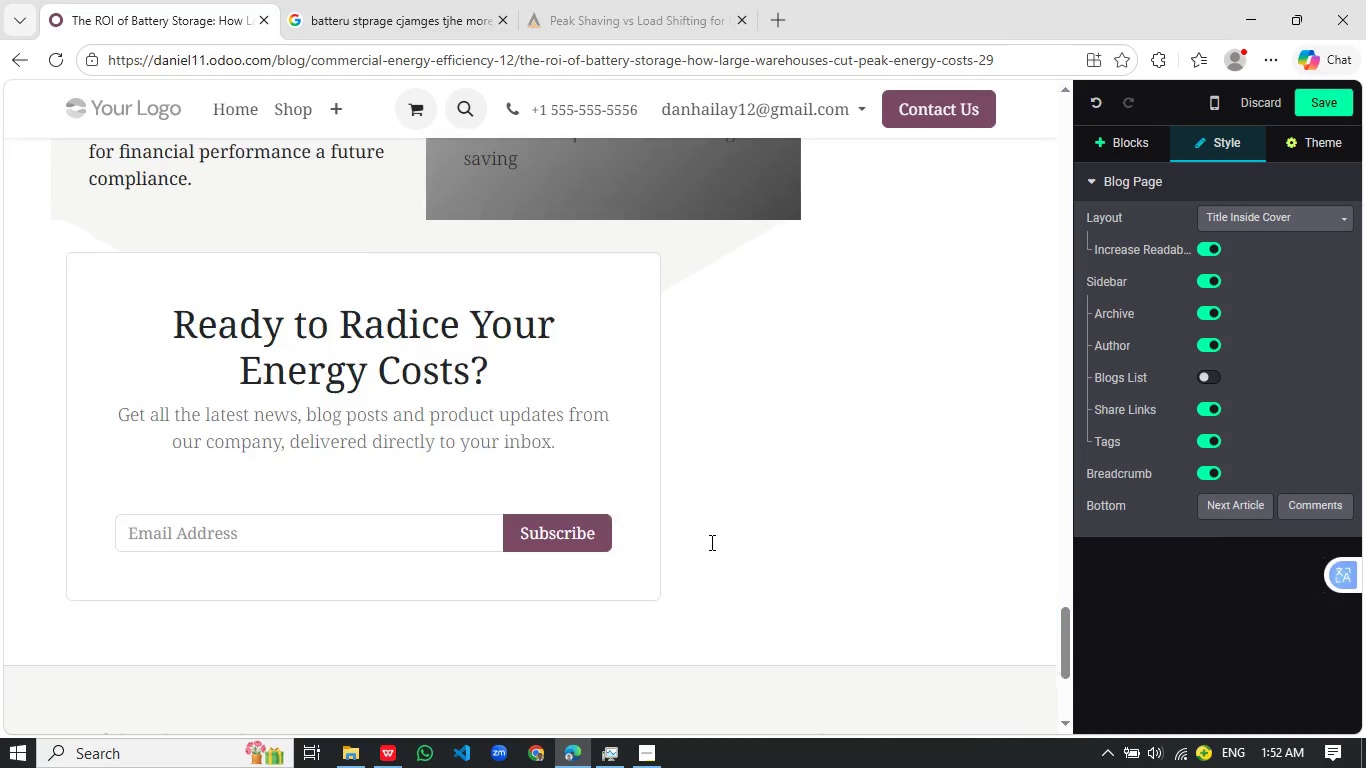 
scroll: coordinate [710, 542], scroll_direction: down, amount: 2.0